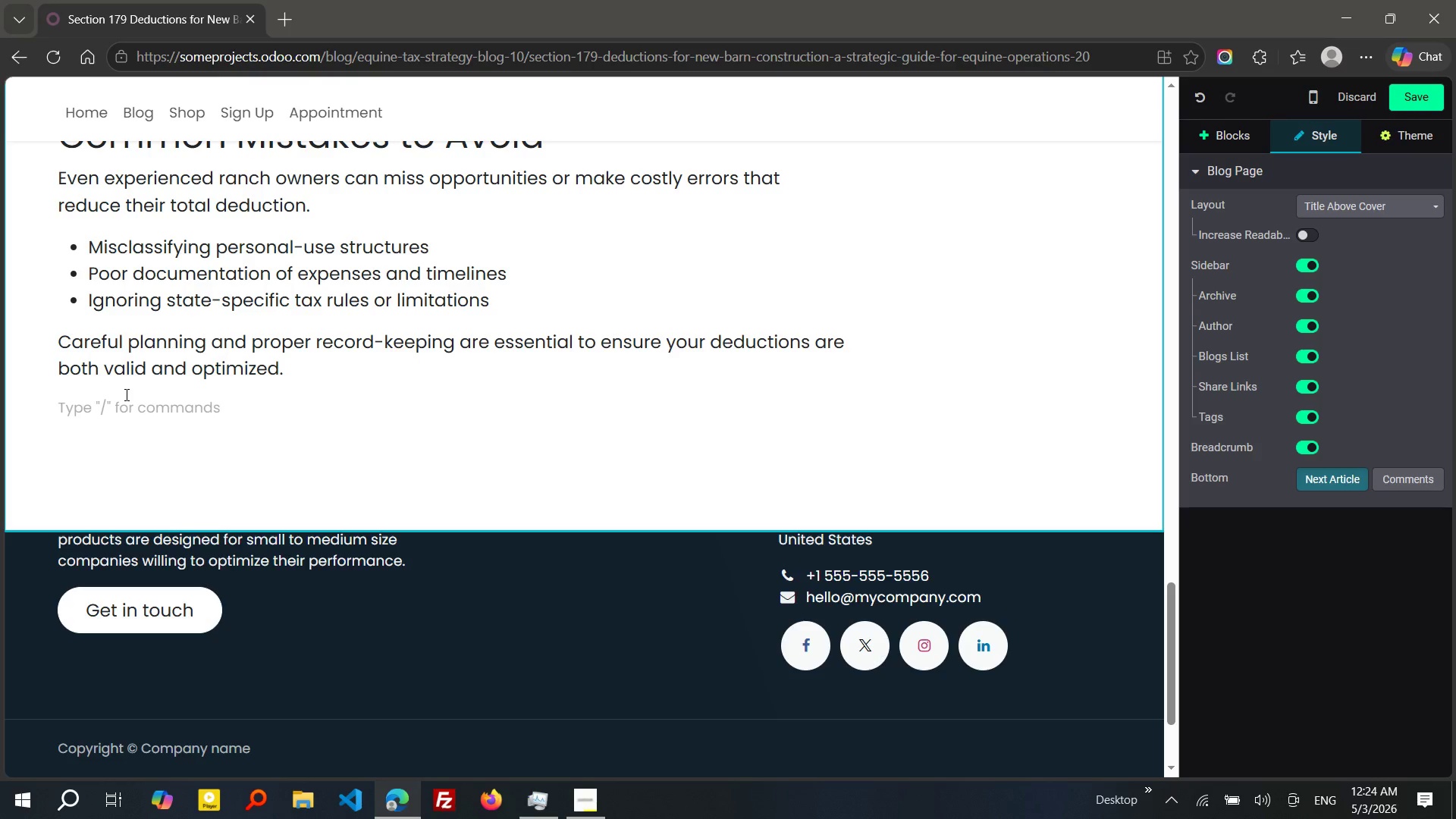 
key(Slash)
 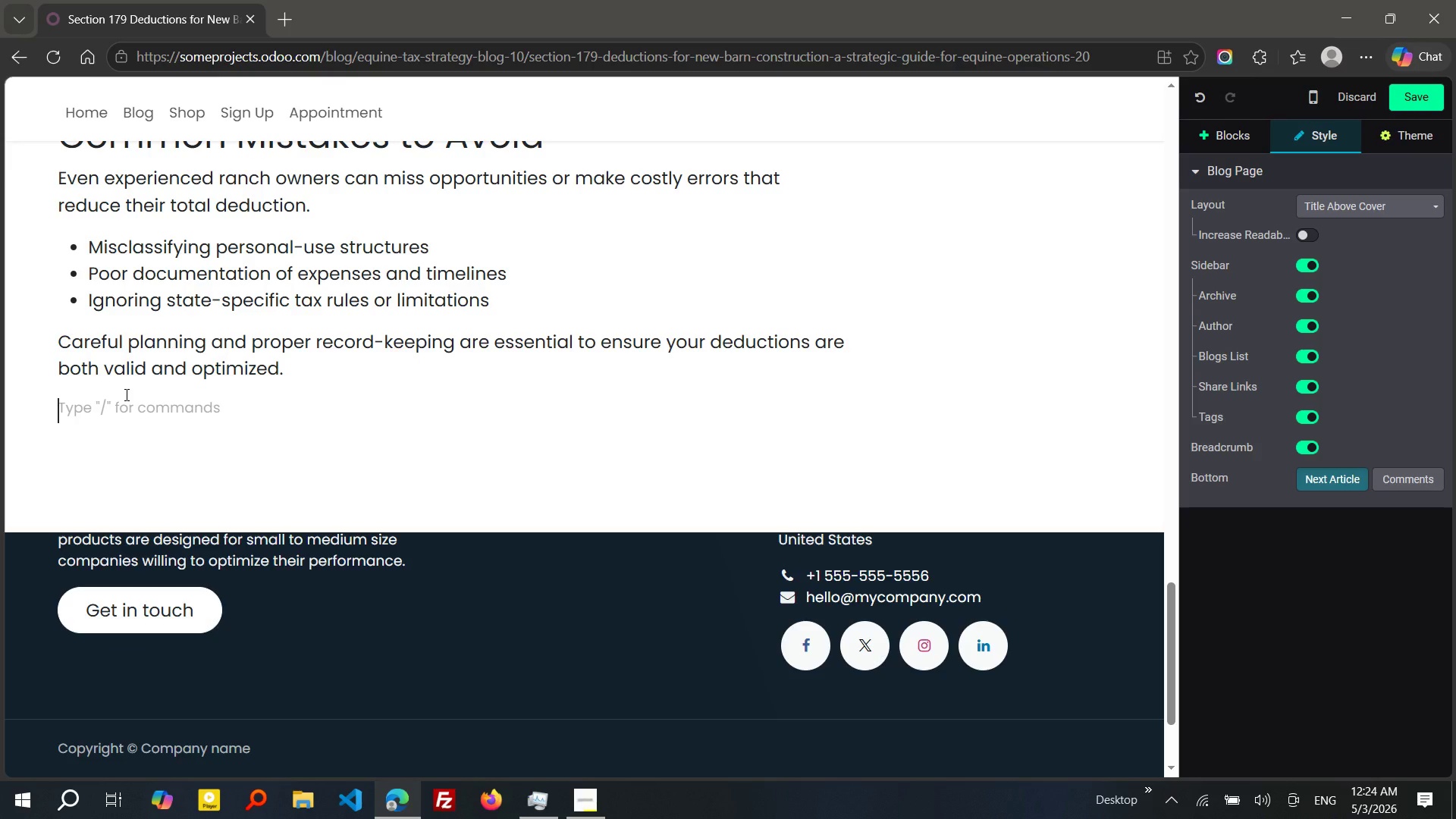 
key(Backspace)
 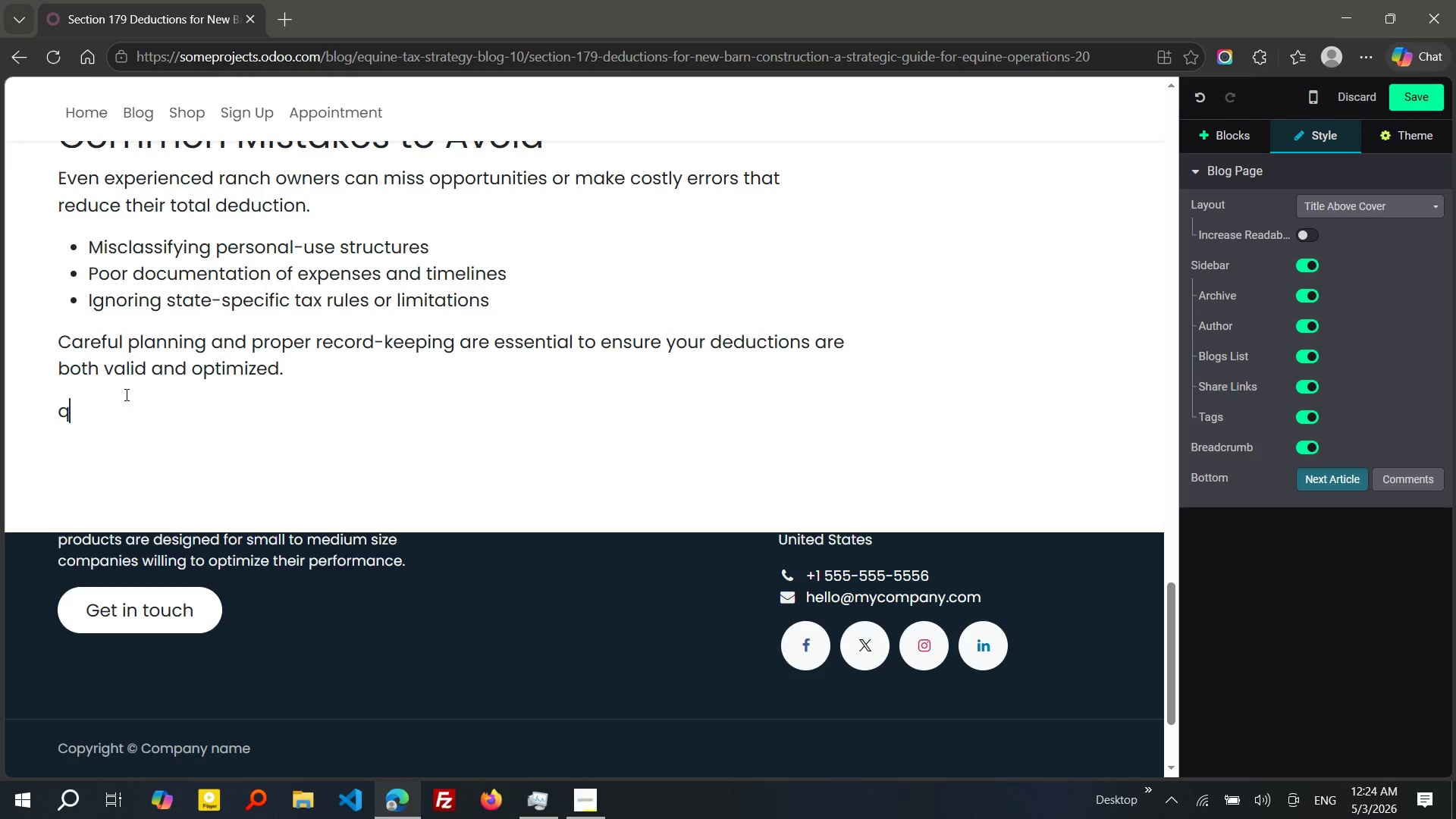 
key(Q)
 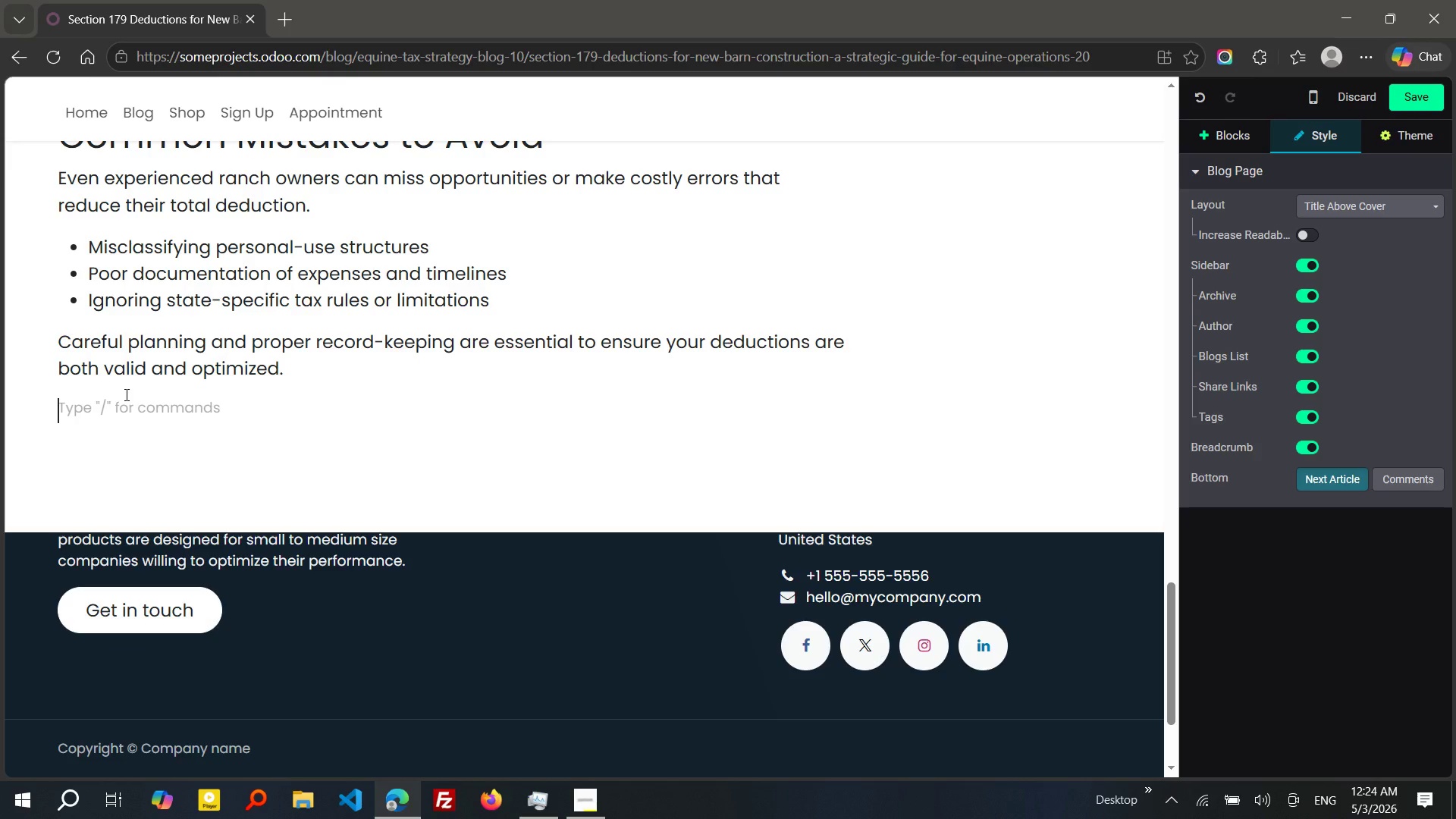 
key(Backspace)
 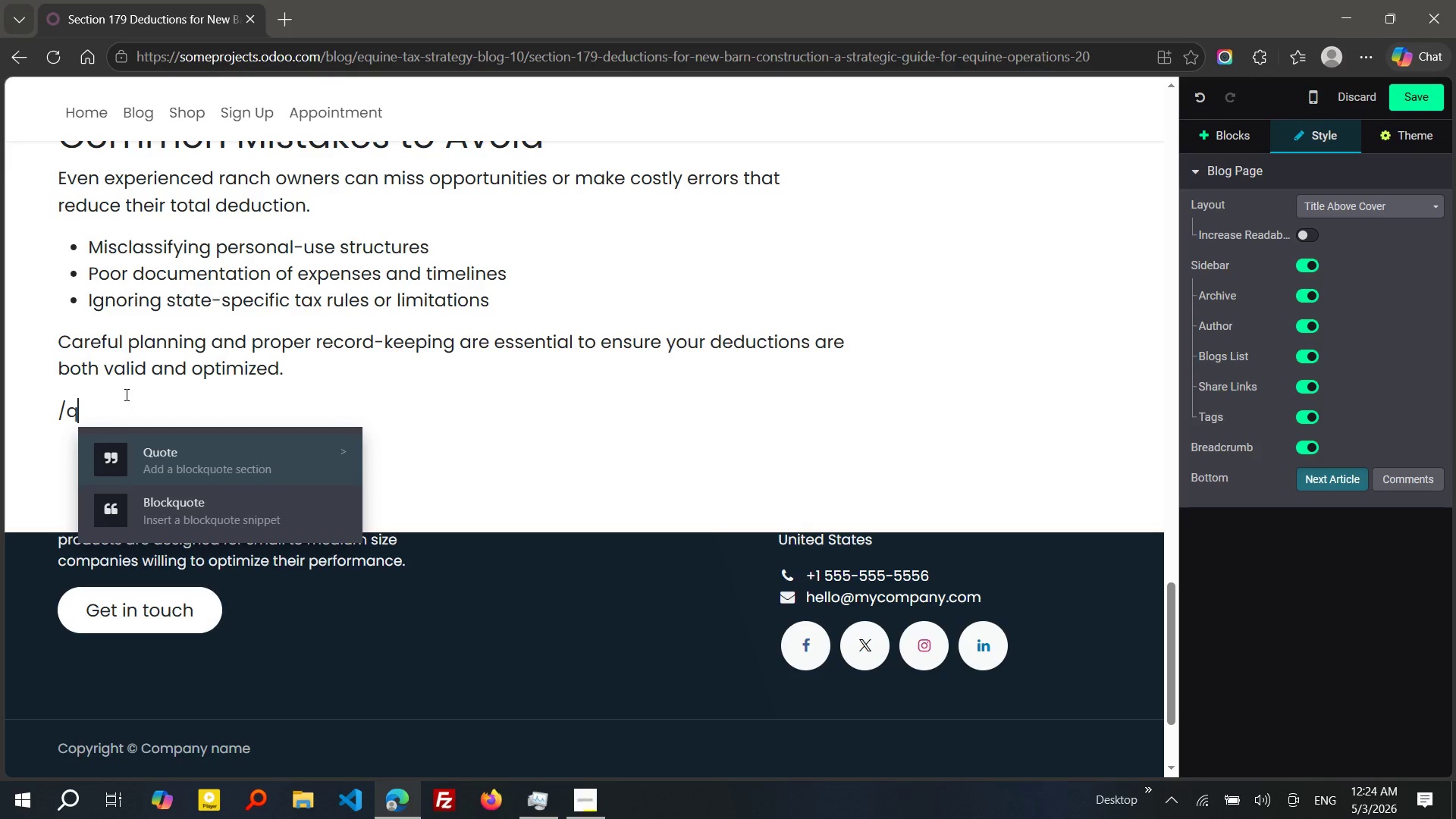 
key(Slash)
 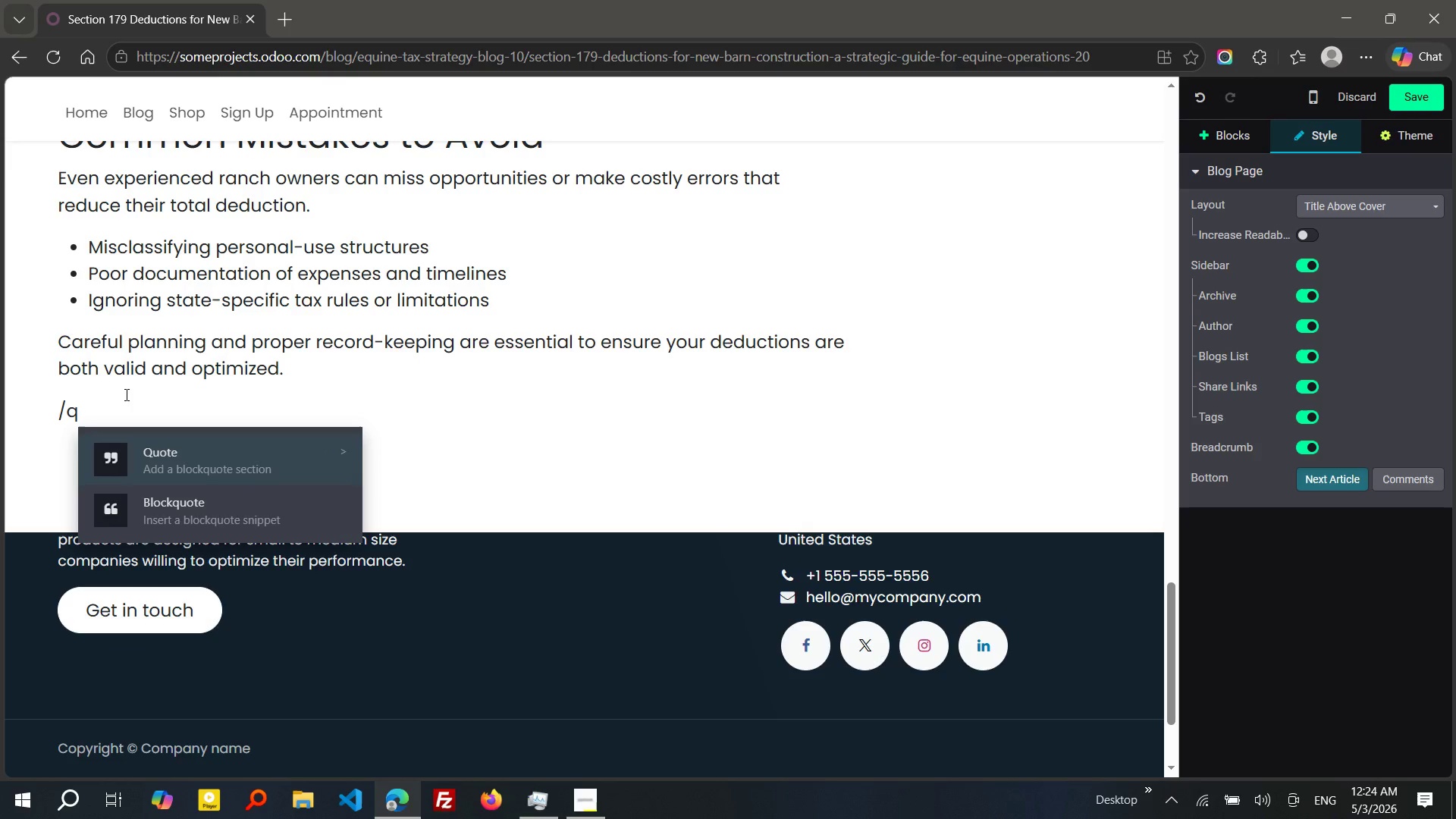 
key(Q)
 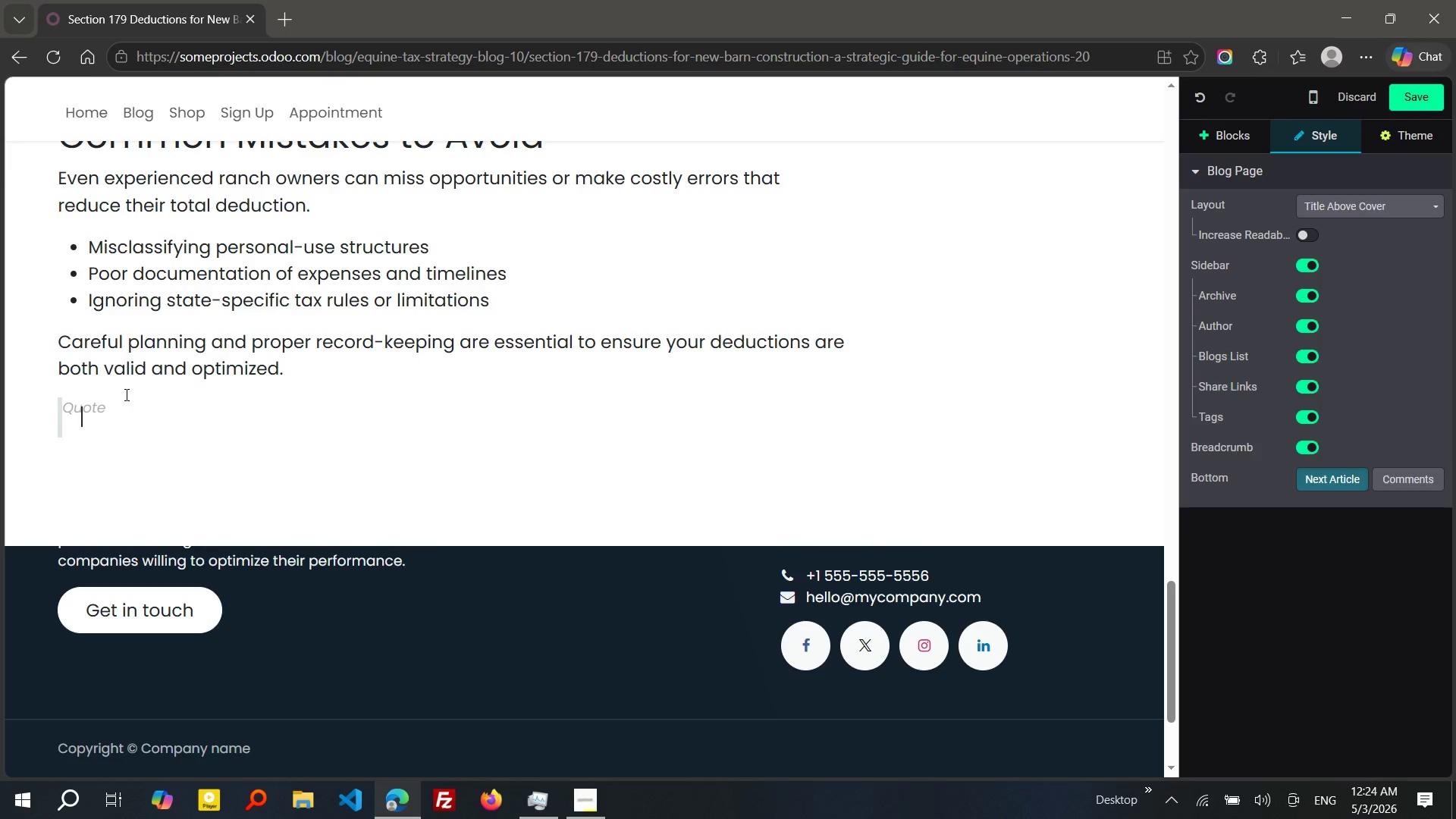 
key(Enter)
 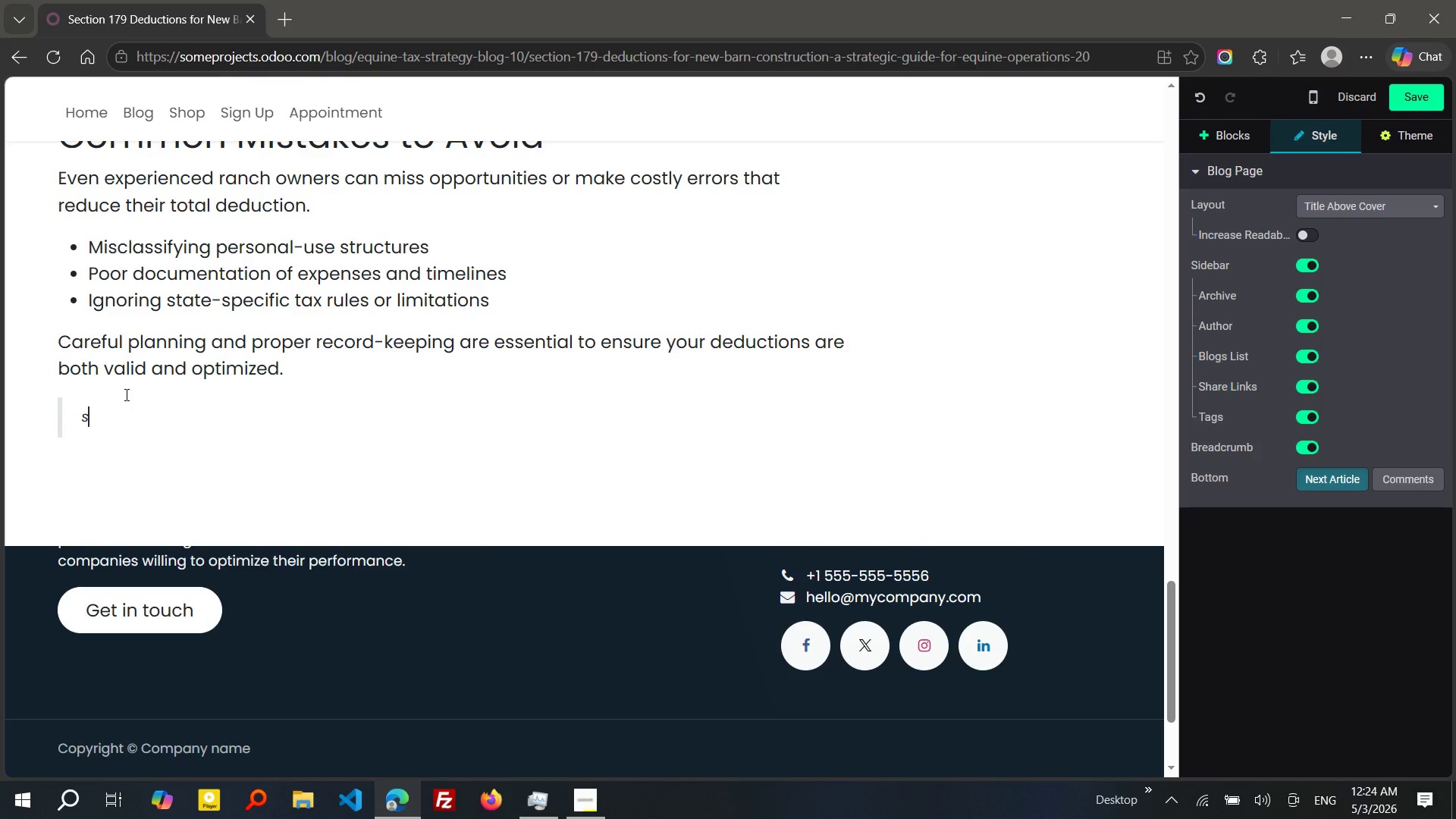 
type(s)
key(Backspace)
type(SECtion 179 delivers the most value when tie)
key(Backspace)
type(med with high-revenue years-strategy matters.)
 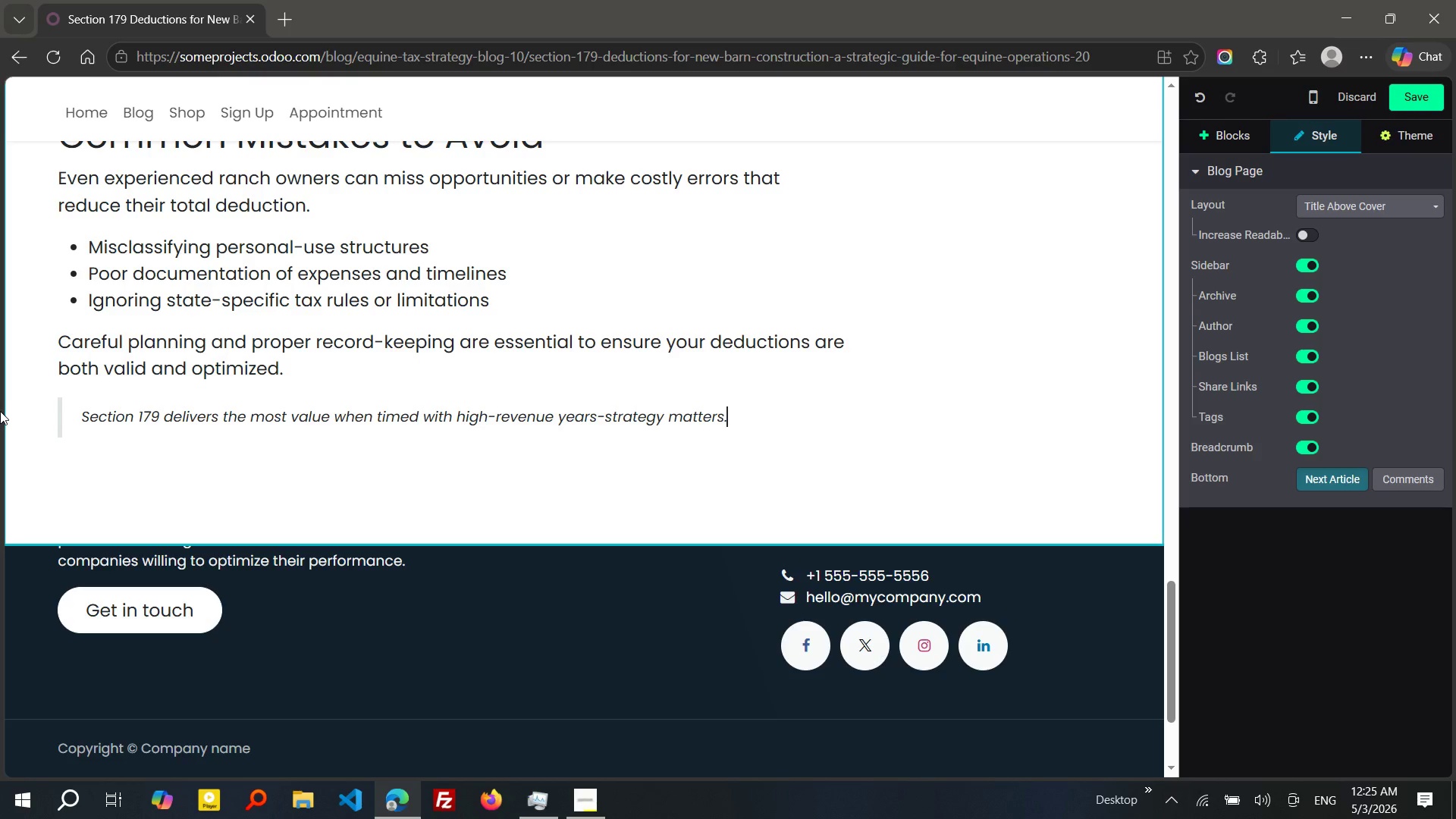 
wait(22.41)
 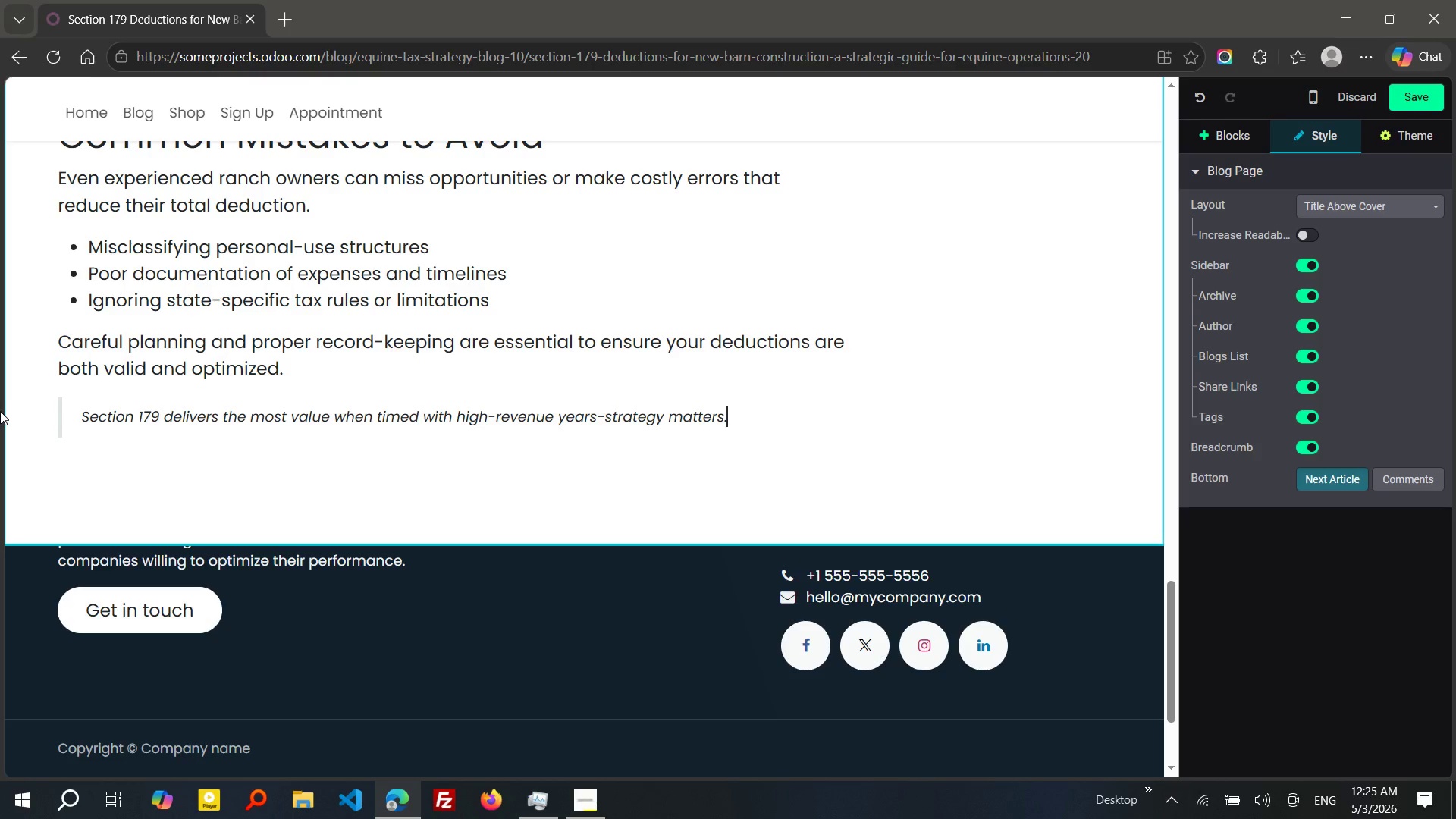 
left_click([607, 416])
 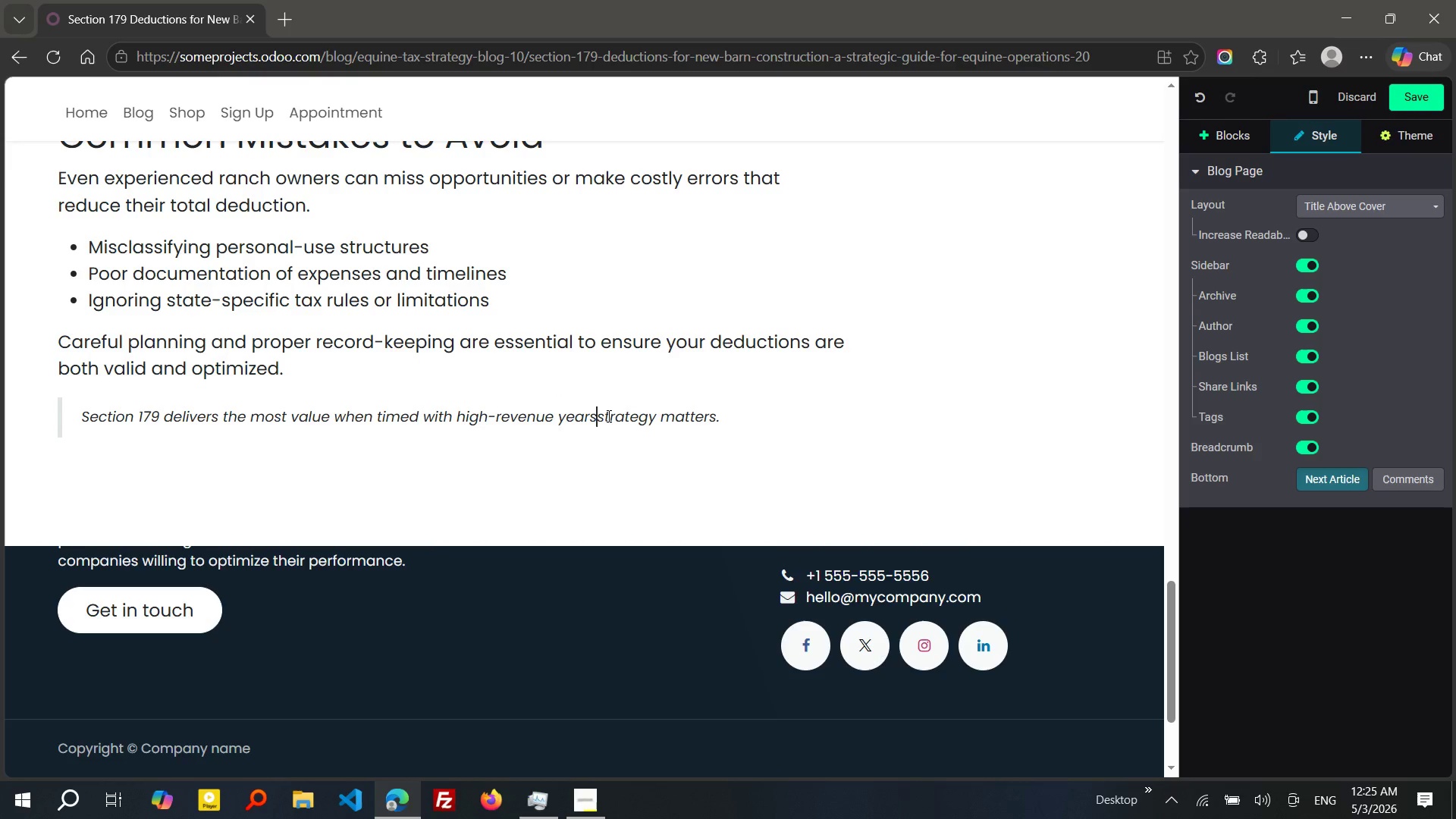 
key(Backspace)
 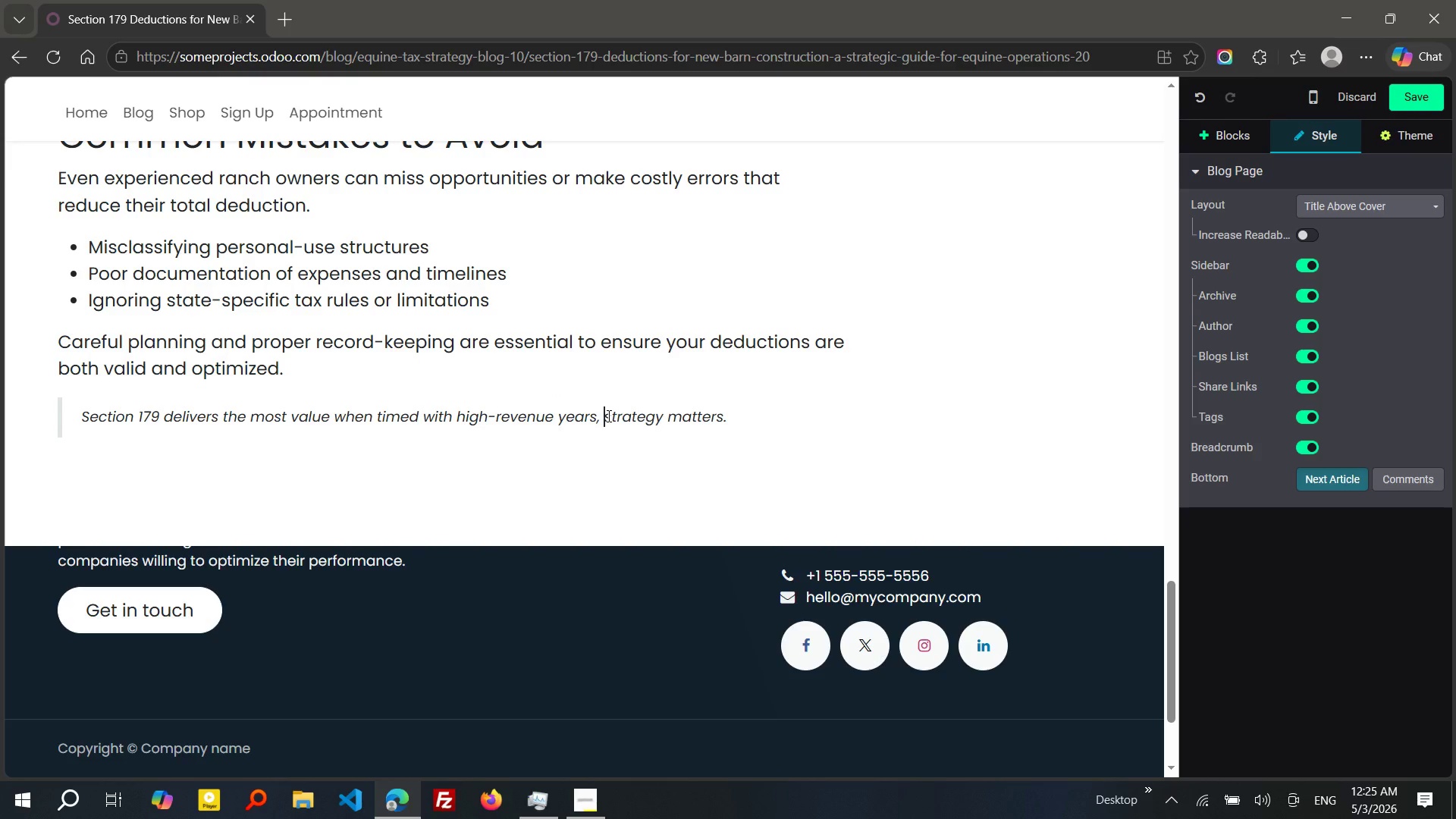 
key(Comma)
 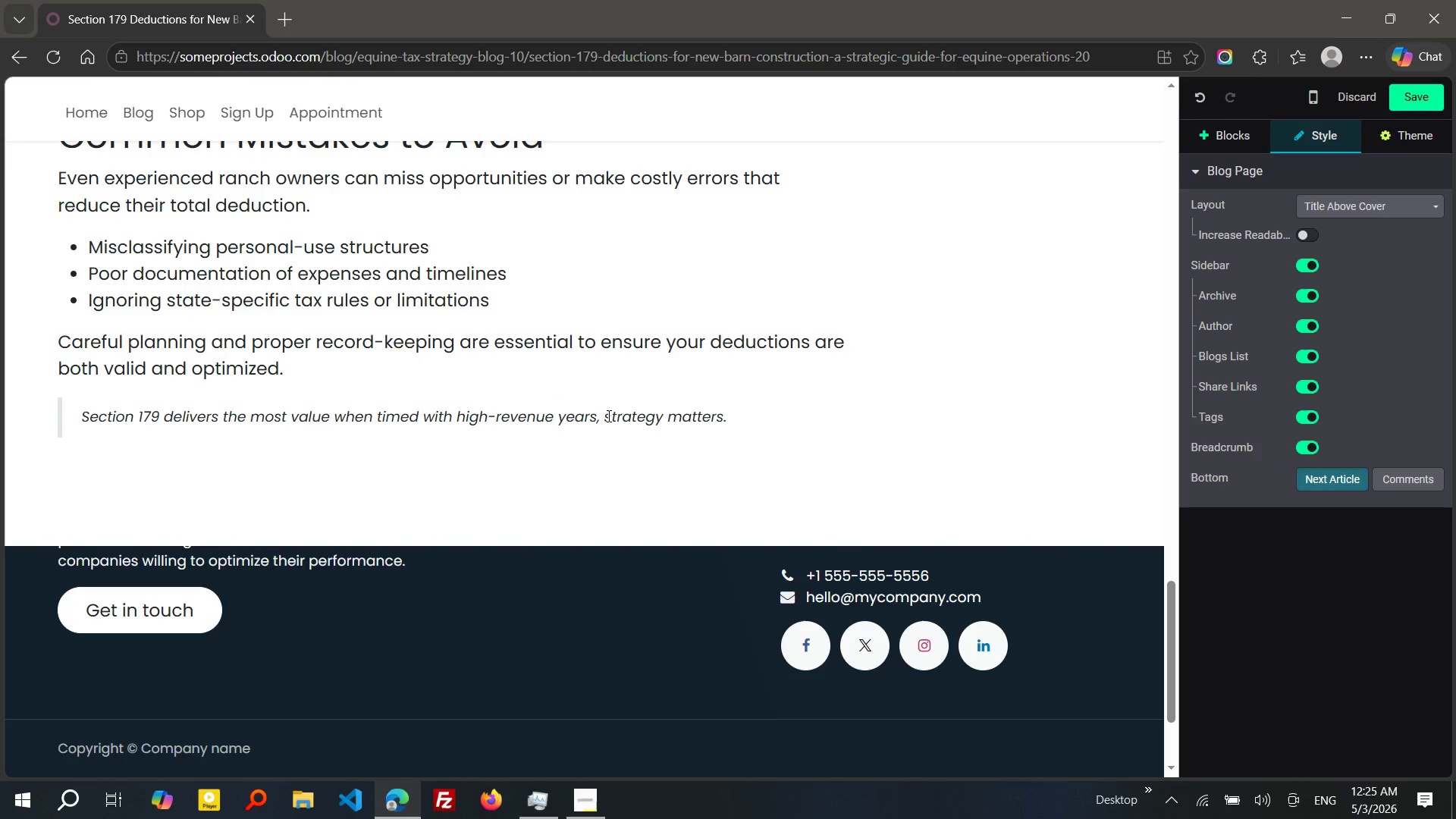 
key(Space)
 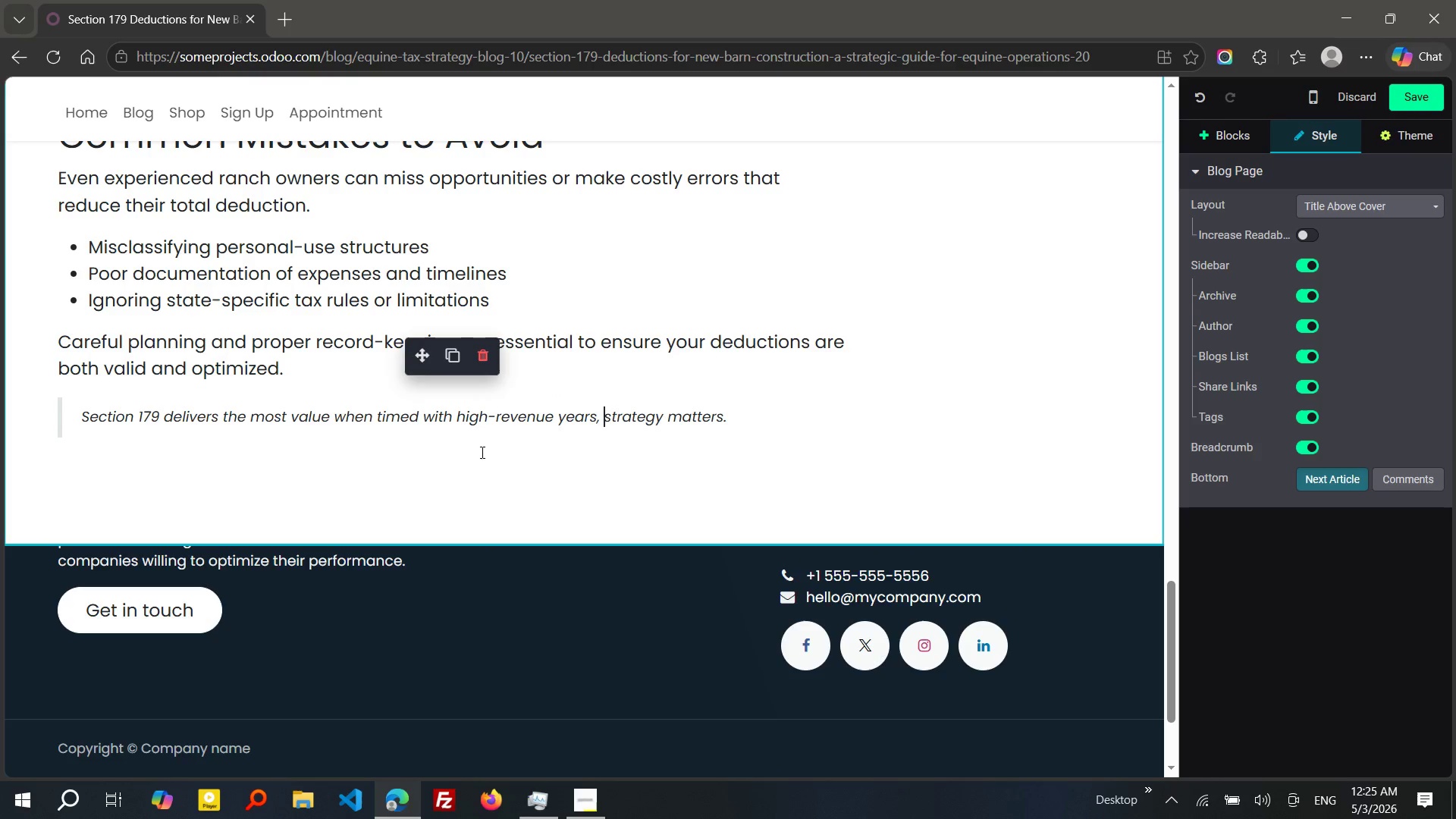 
left_click([481, 452])
 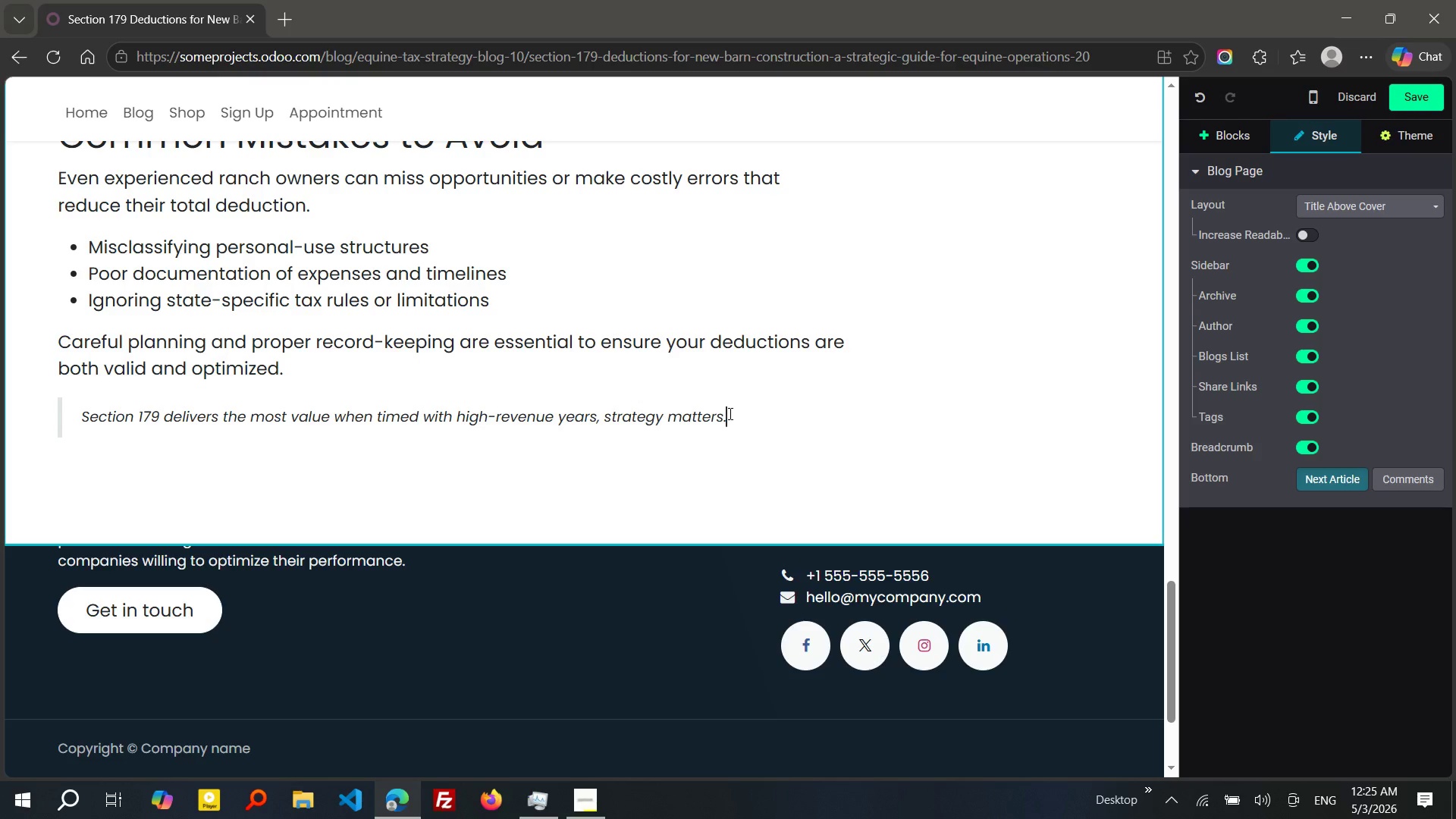 
left_click([729, 413])
 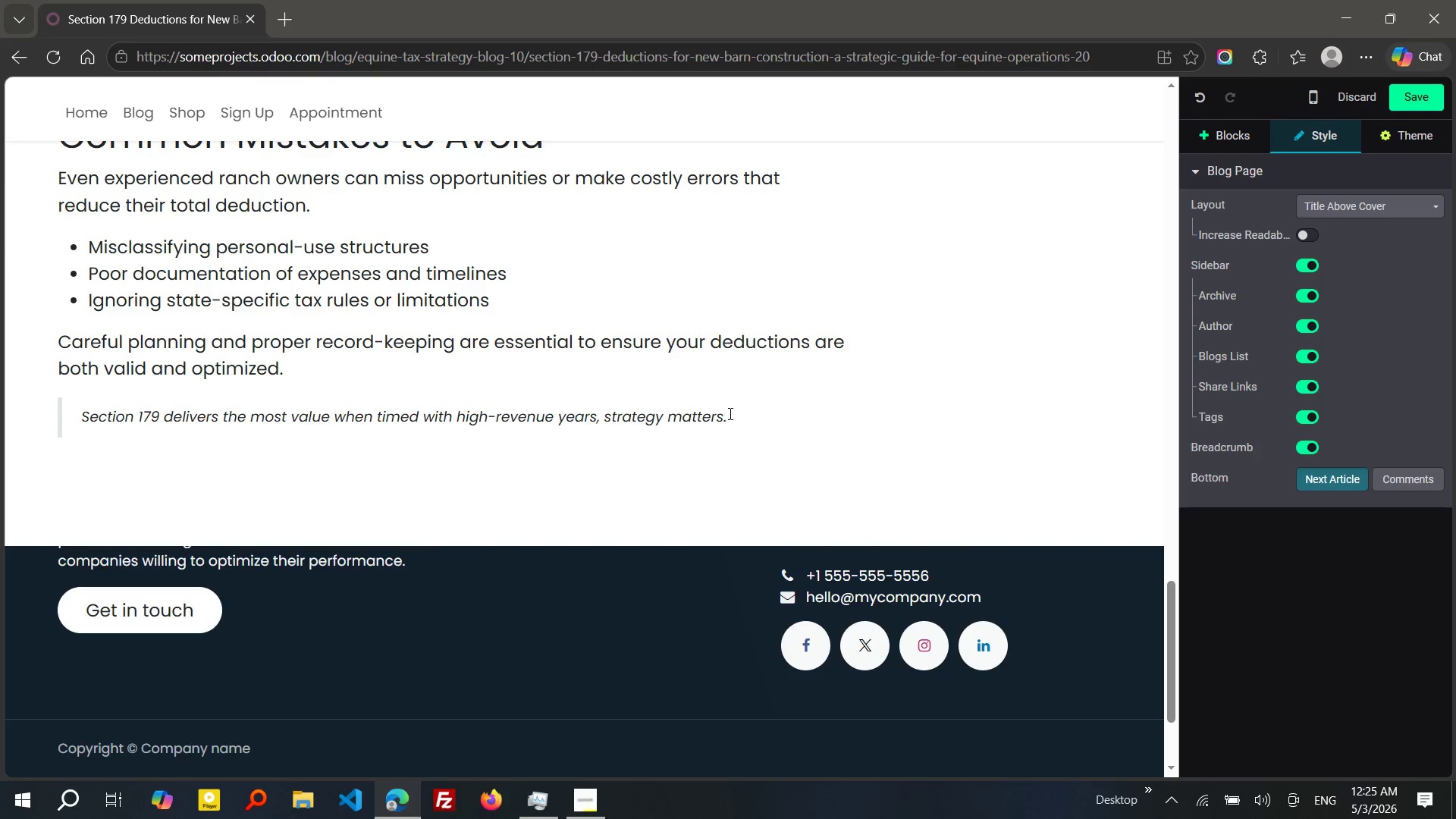 
hold_key(key=ShiftRight, duration=0.47)
 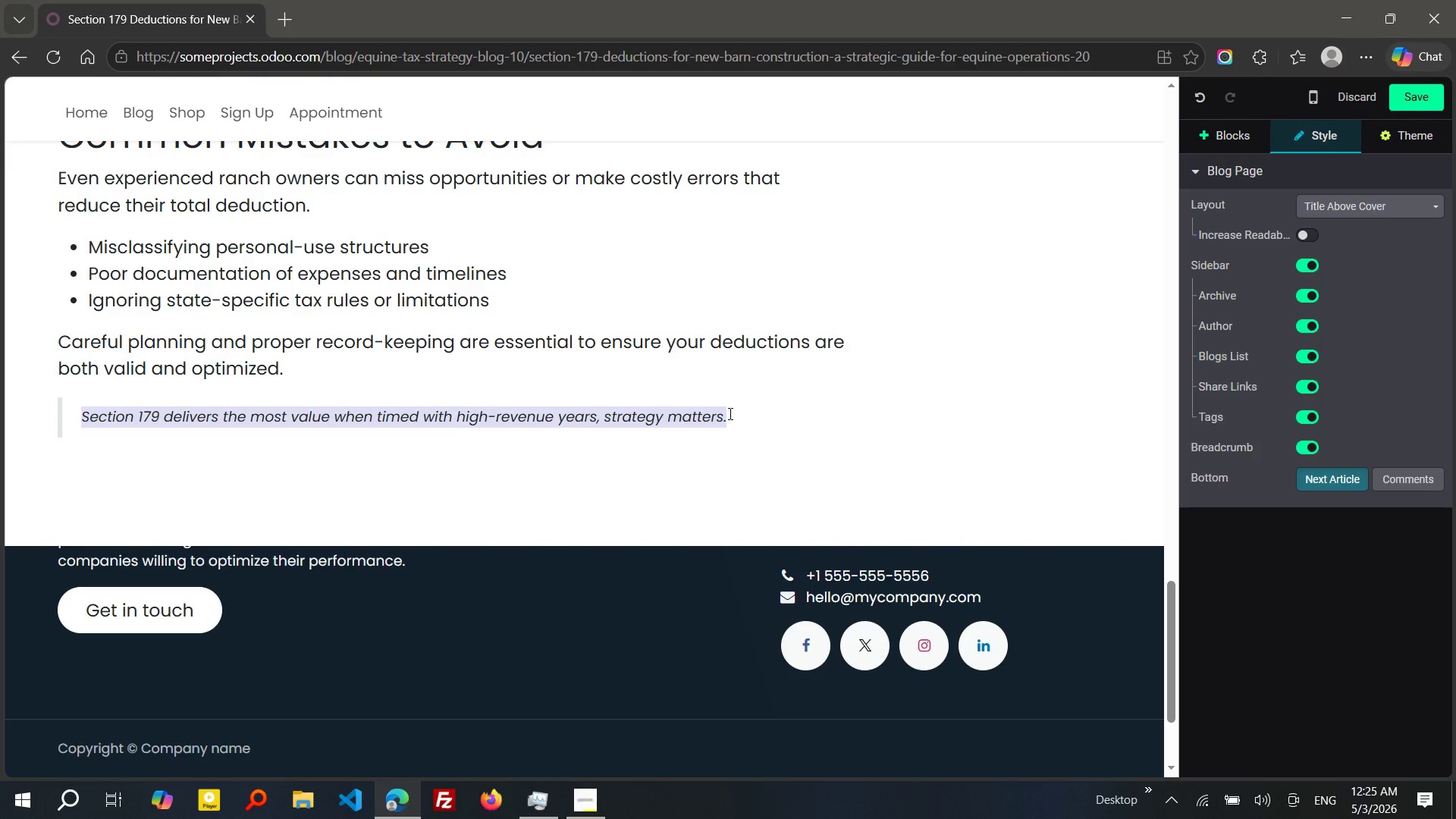 
key(Shift+ArrowUp)
 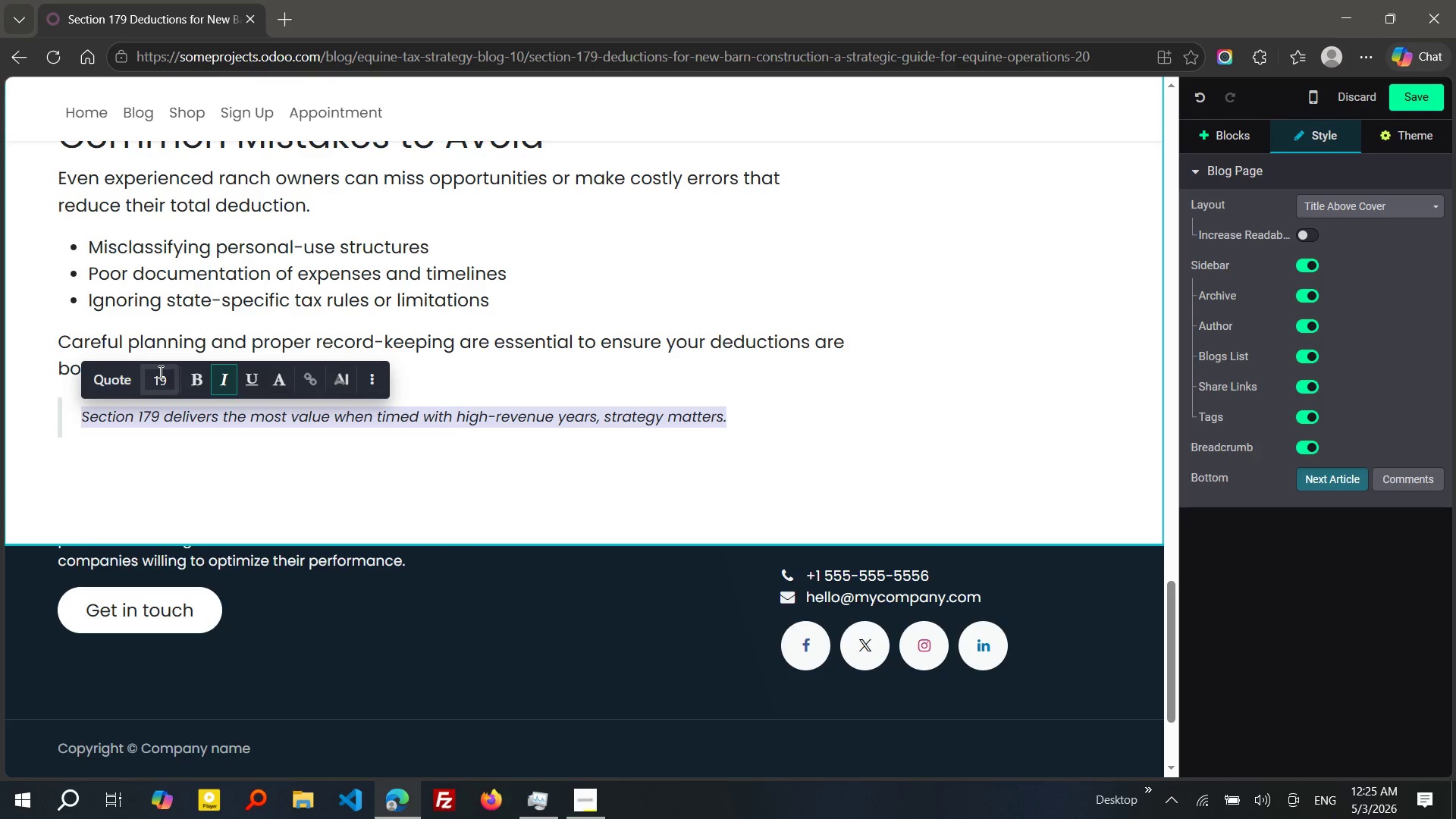 
left_click([159, 372])
 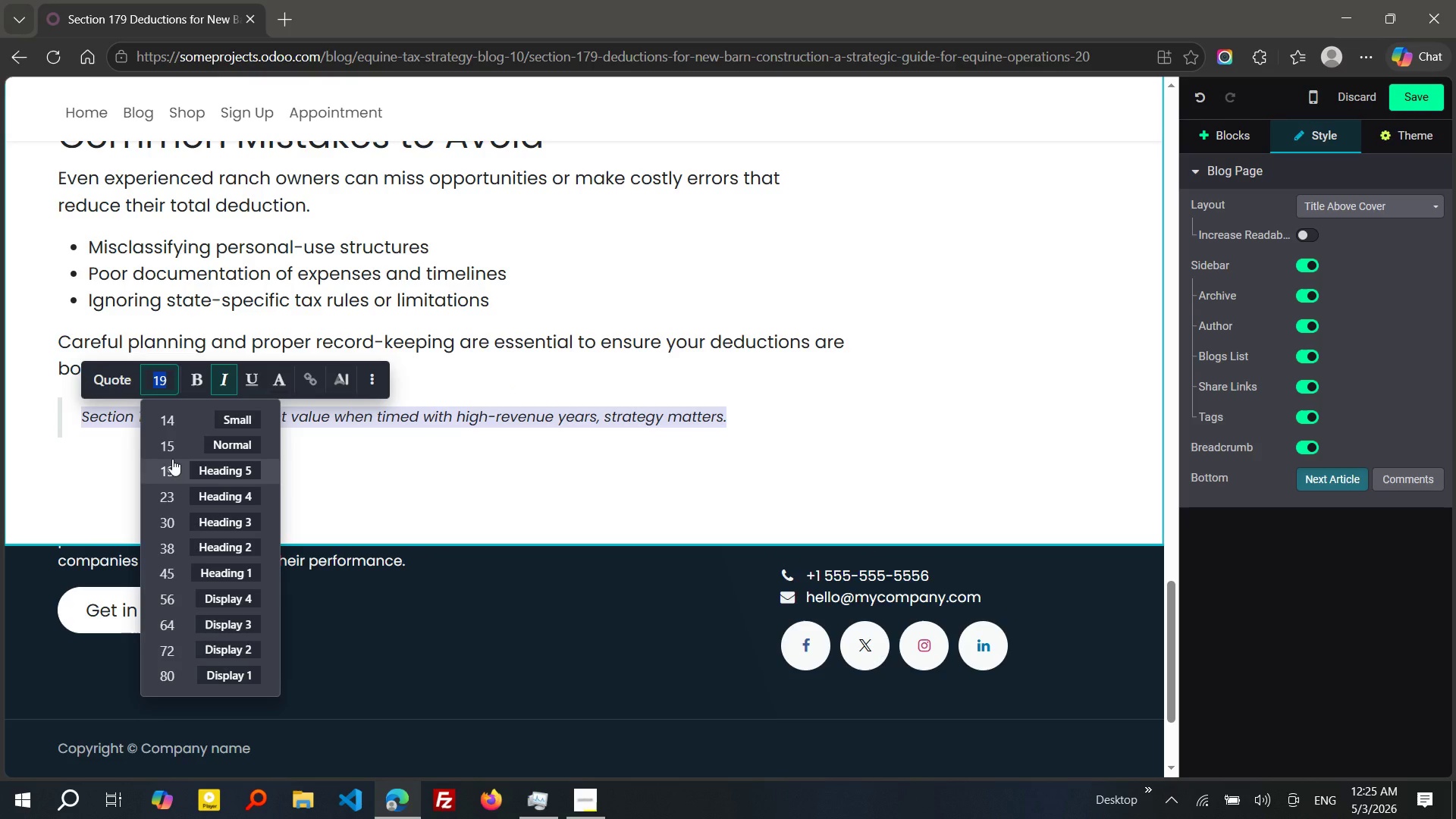 
left_click([172, 459])
 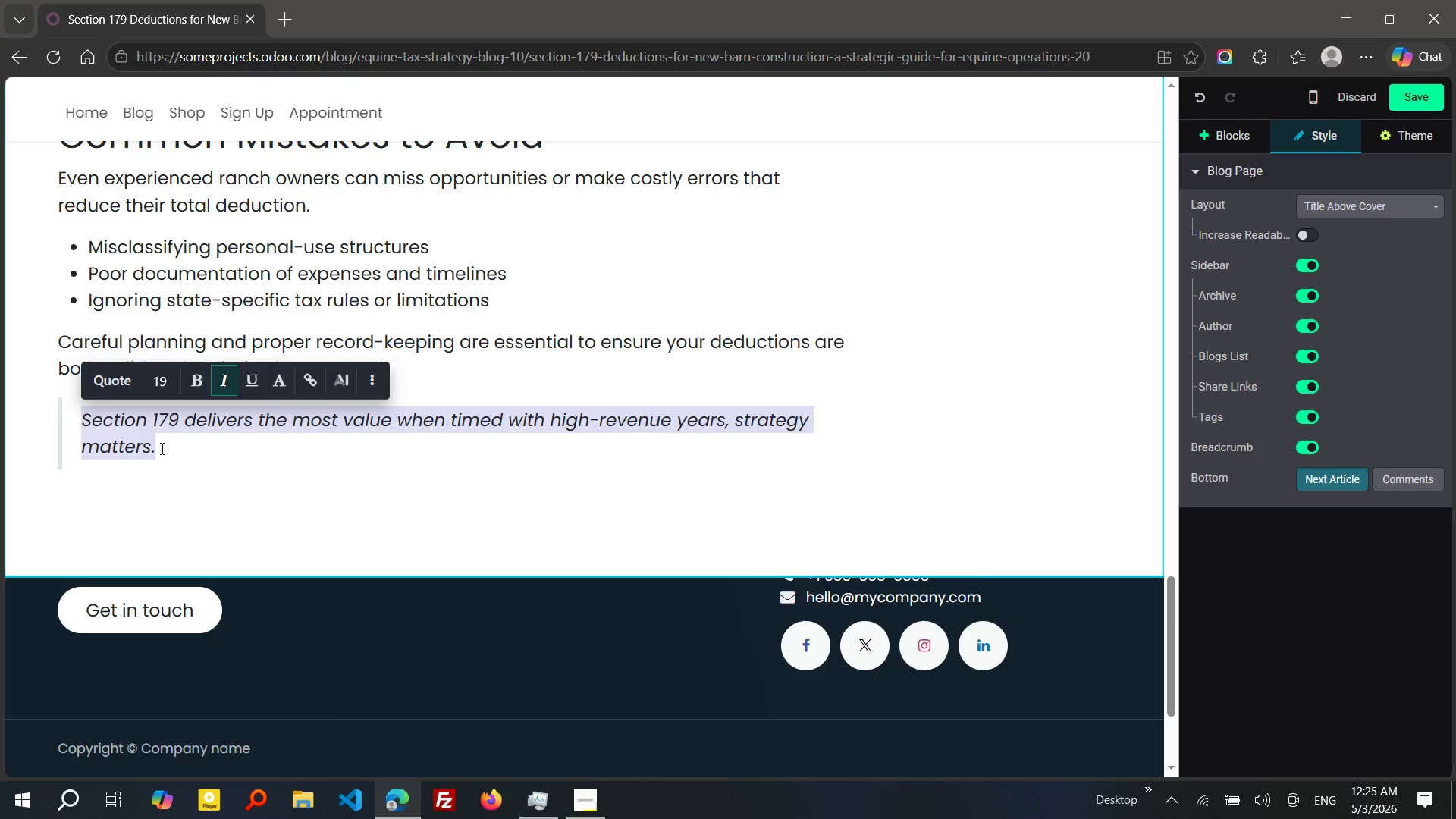 
wait(9.42)
 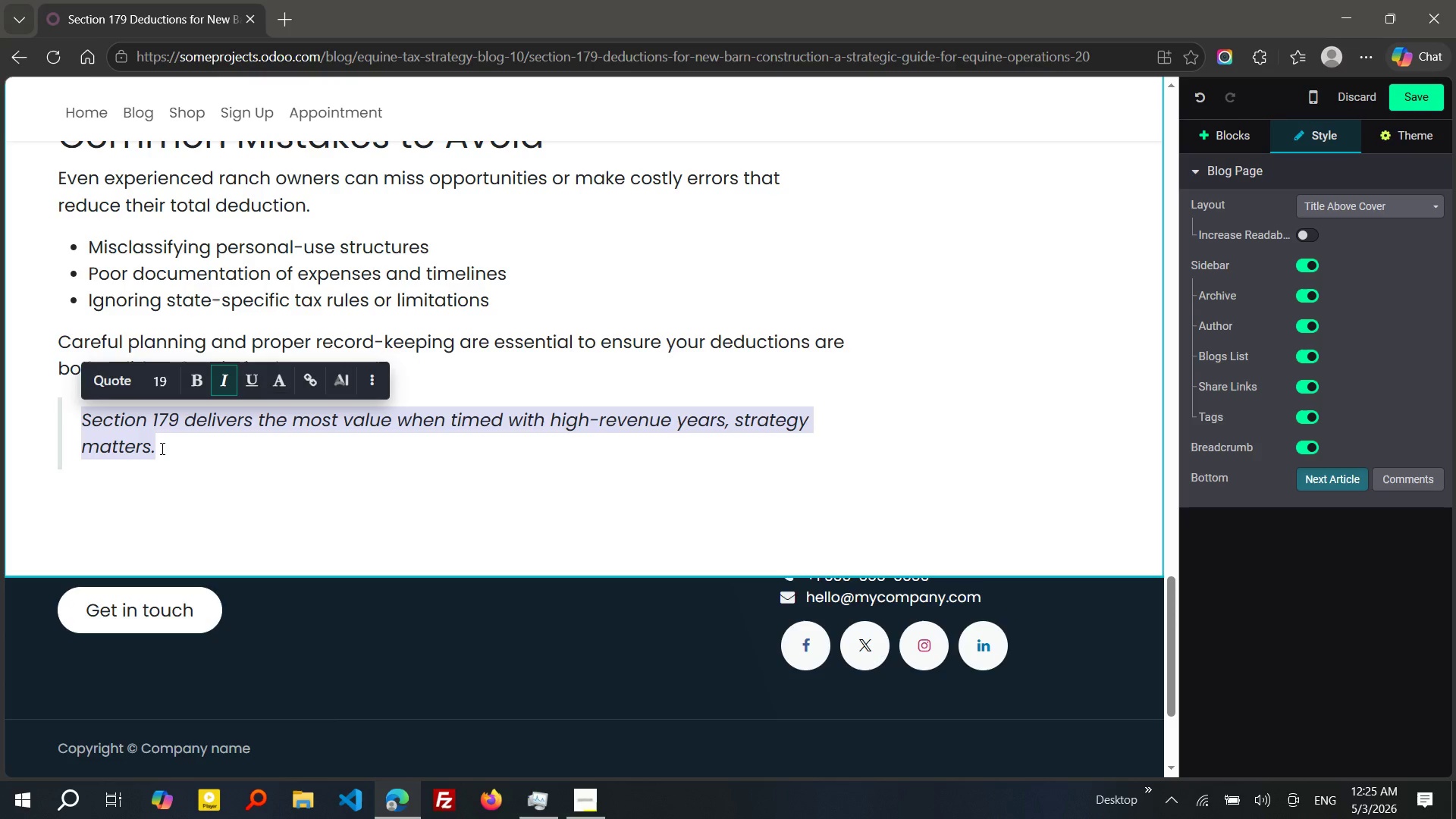 
left_click([64, 388])
 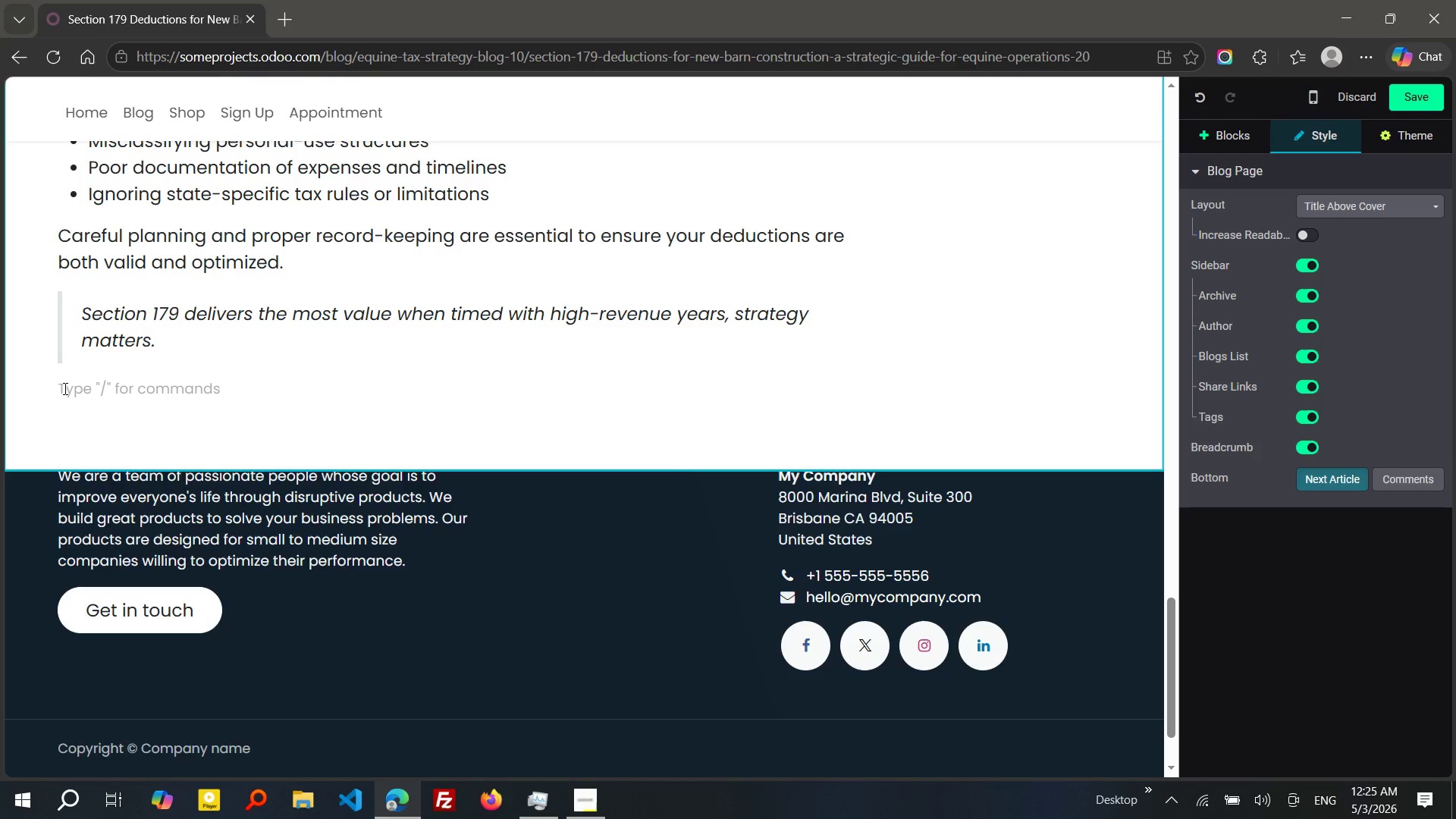 
wait(5.75)
 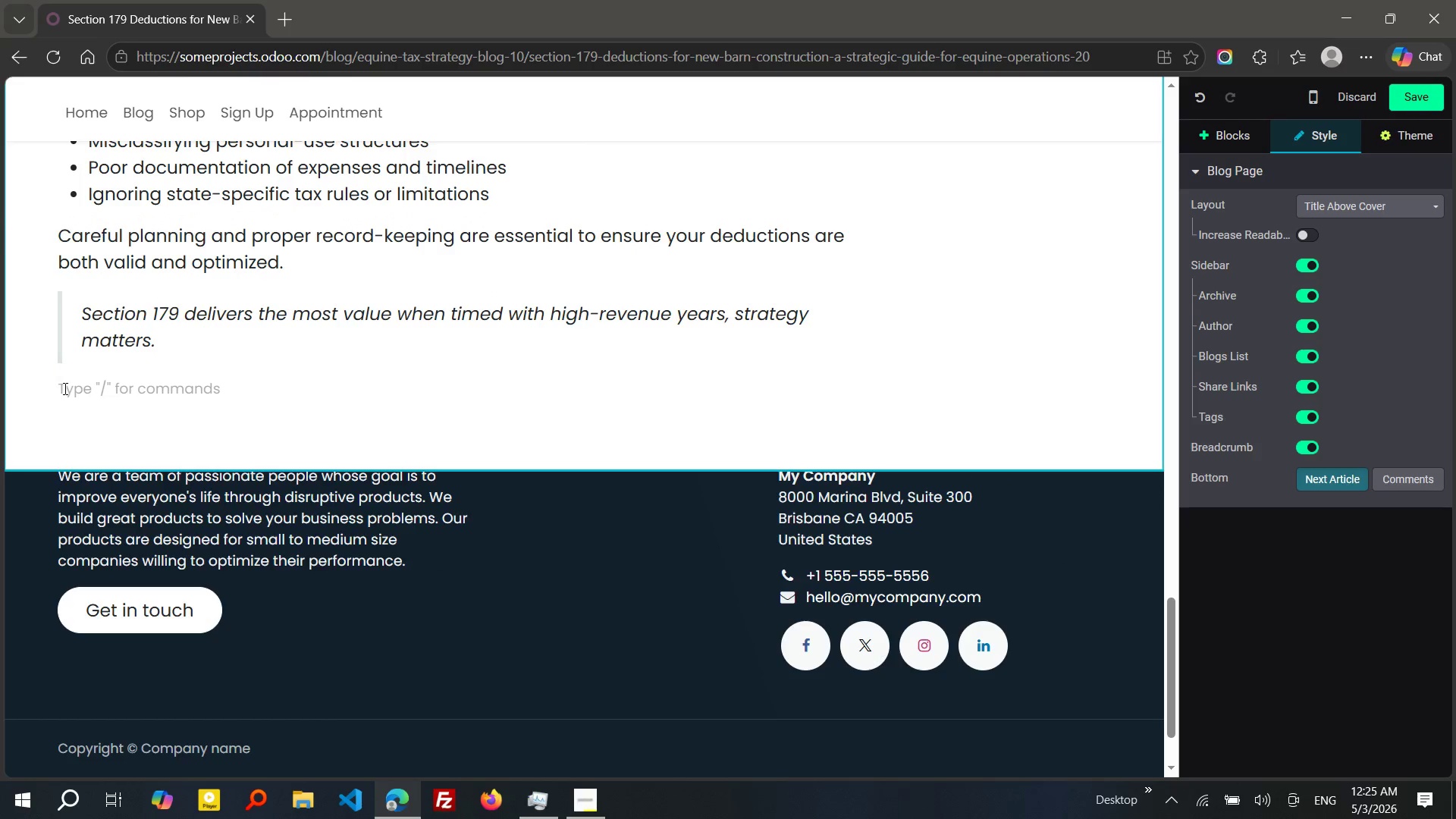 
type(/h2)
 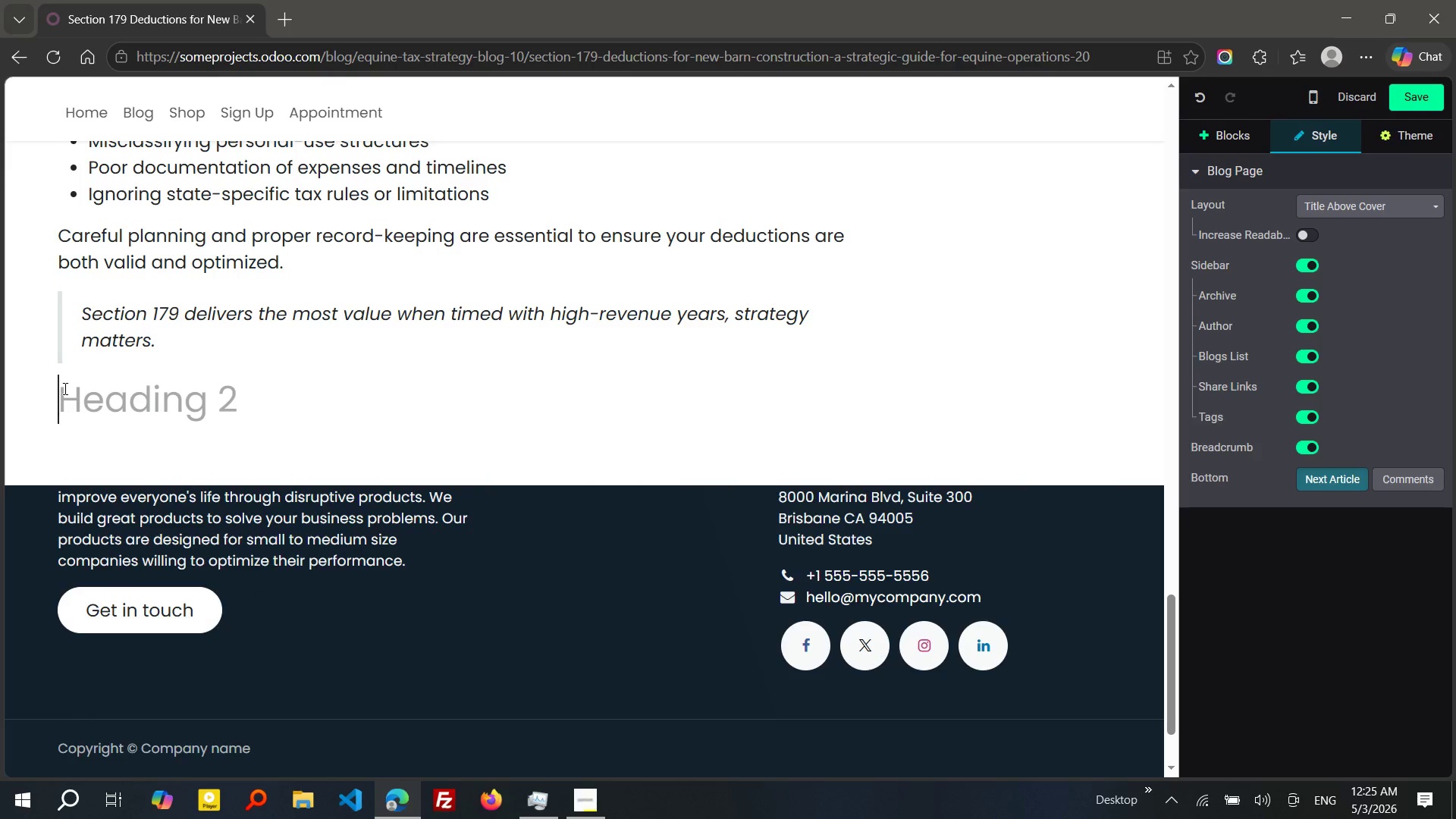 
key(Enter)
 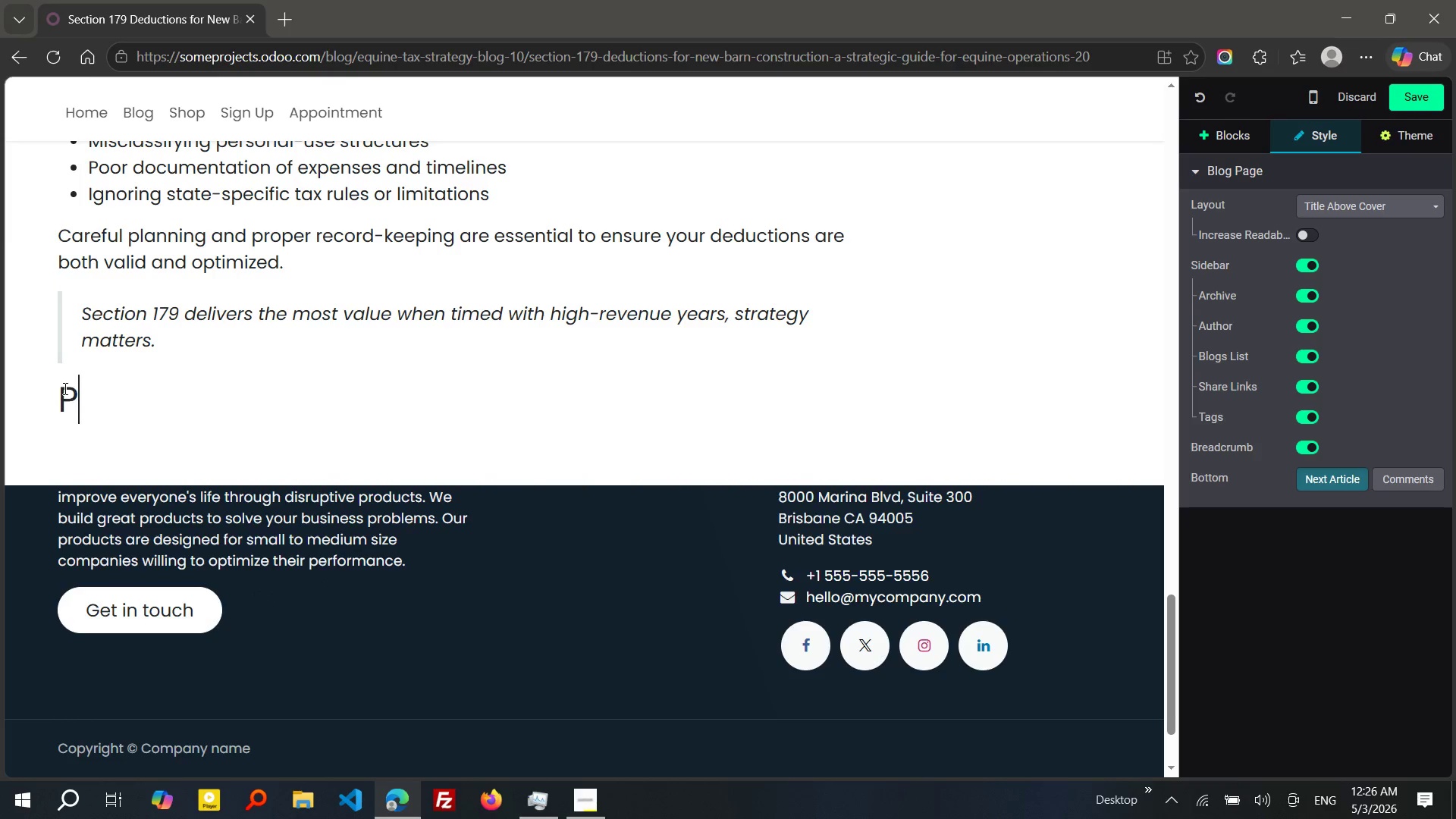 
type(Plan for)
 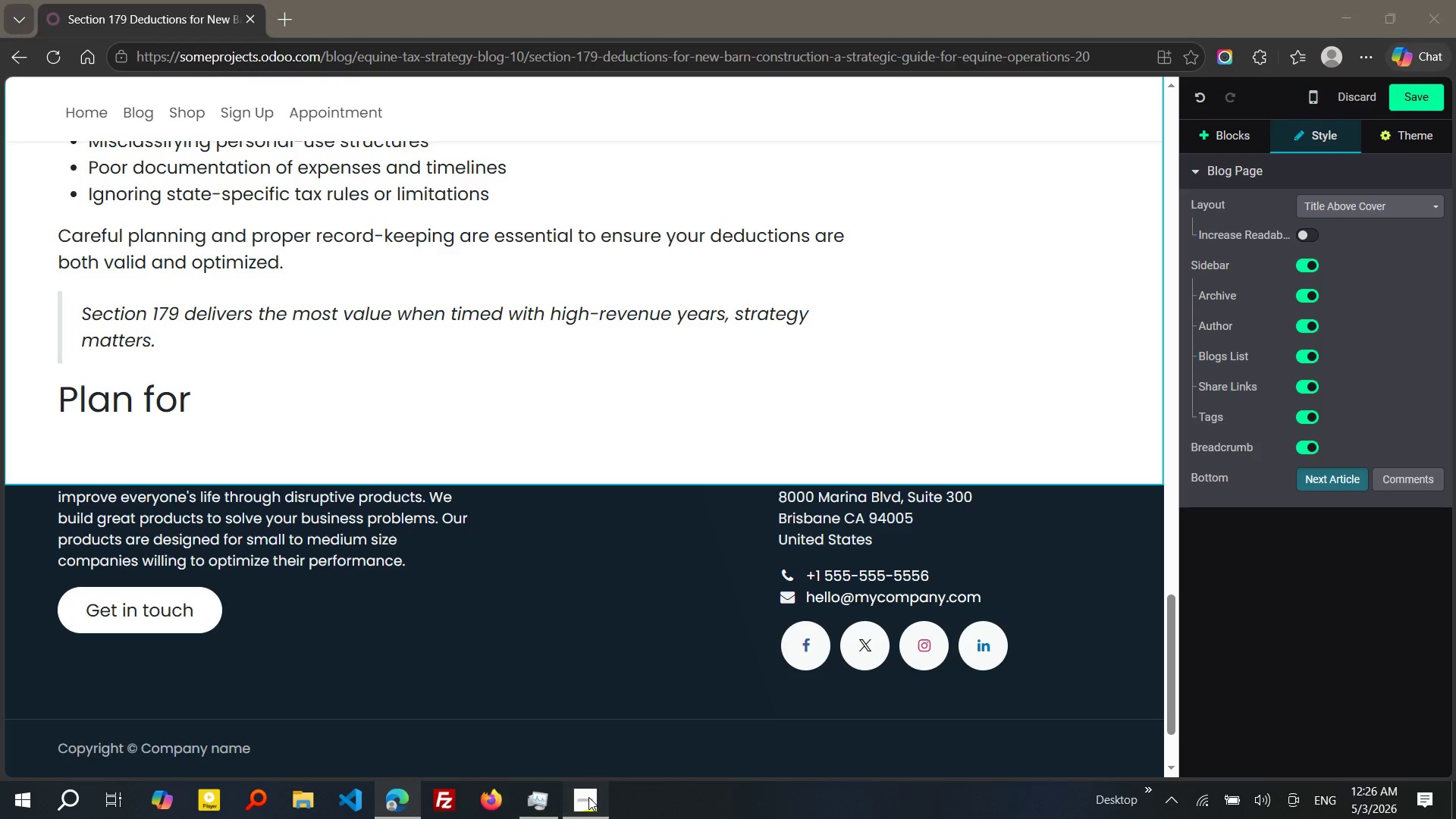 
left_click([588, 797])